 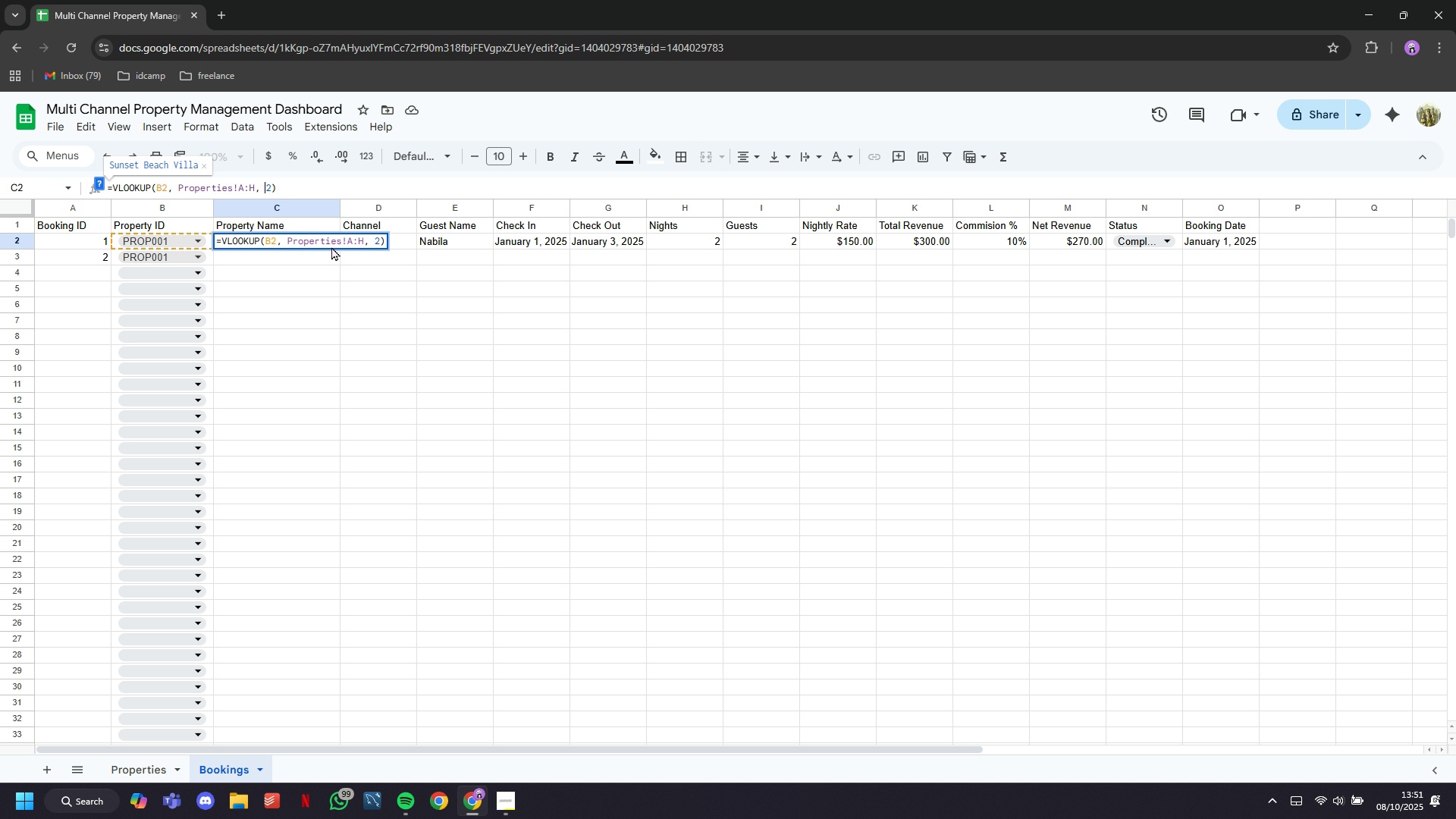 
key(ArrowRight)
 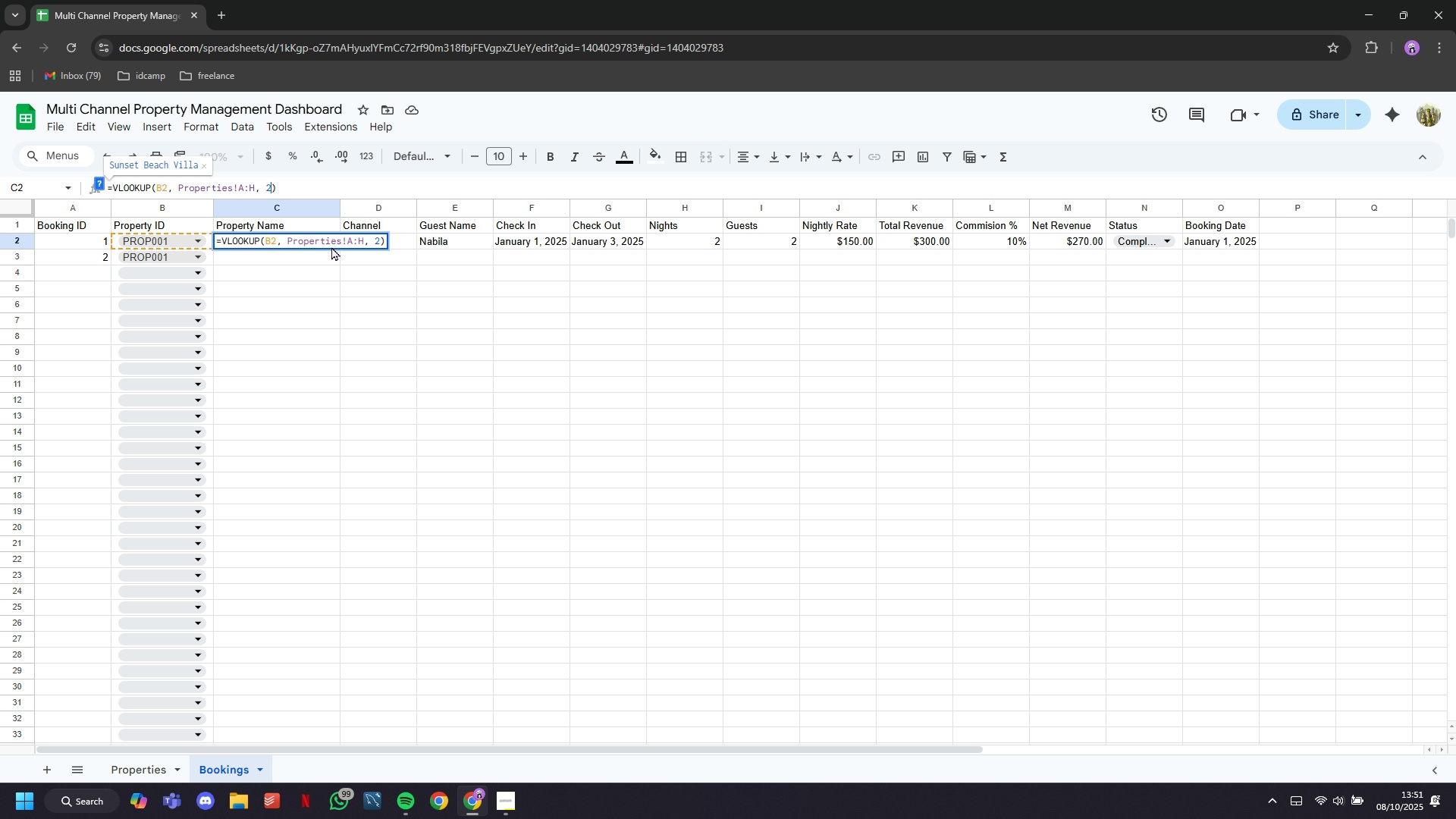 
key(ArrowRight)
 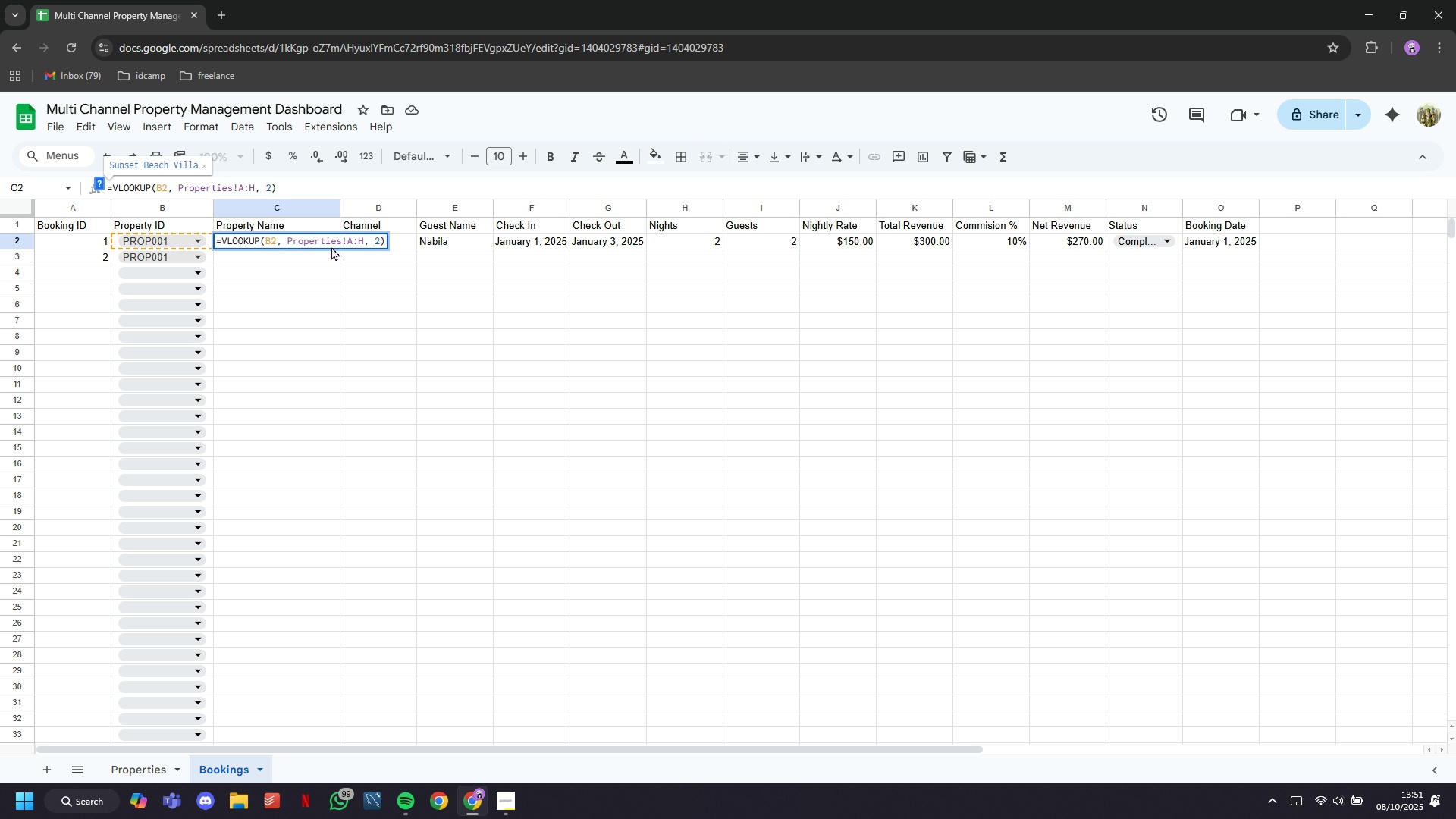 
key(Comma)
 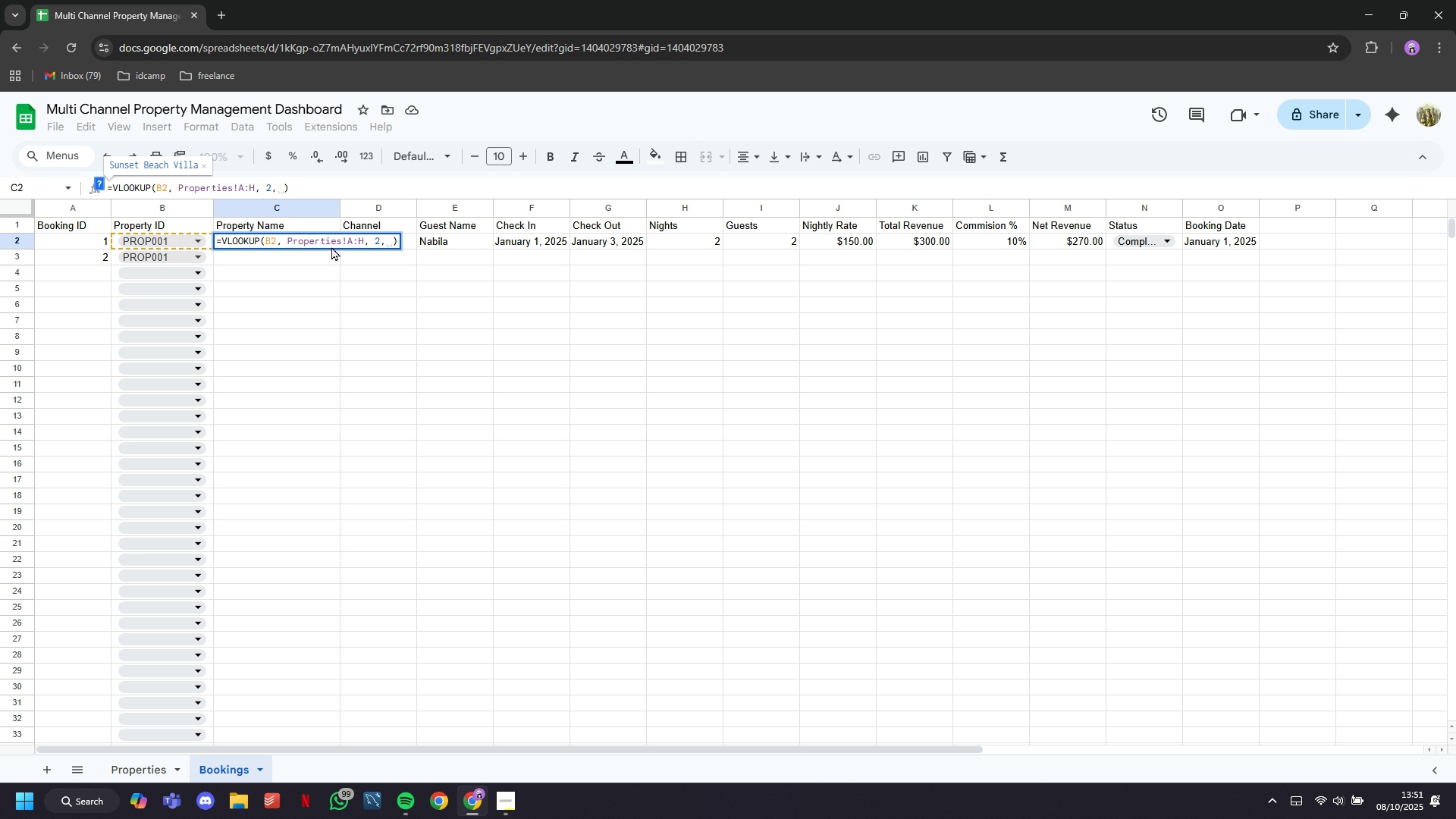 
key(Space)
 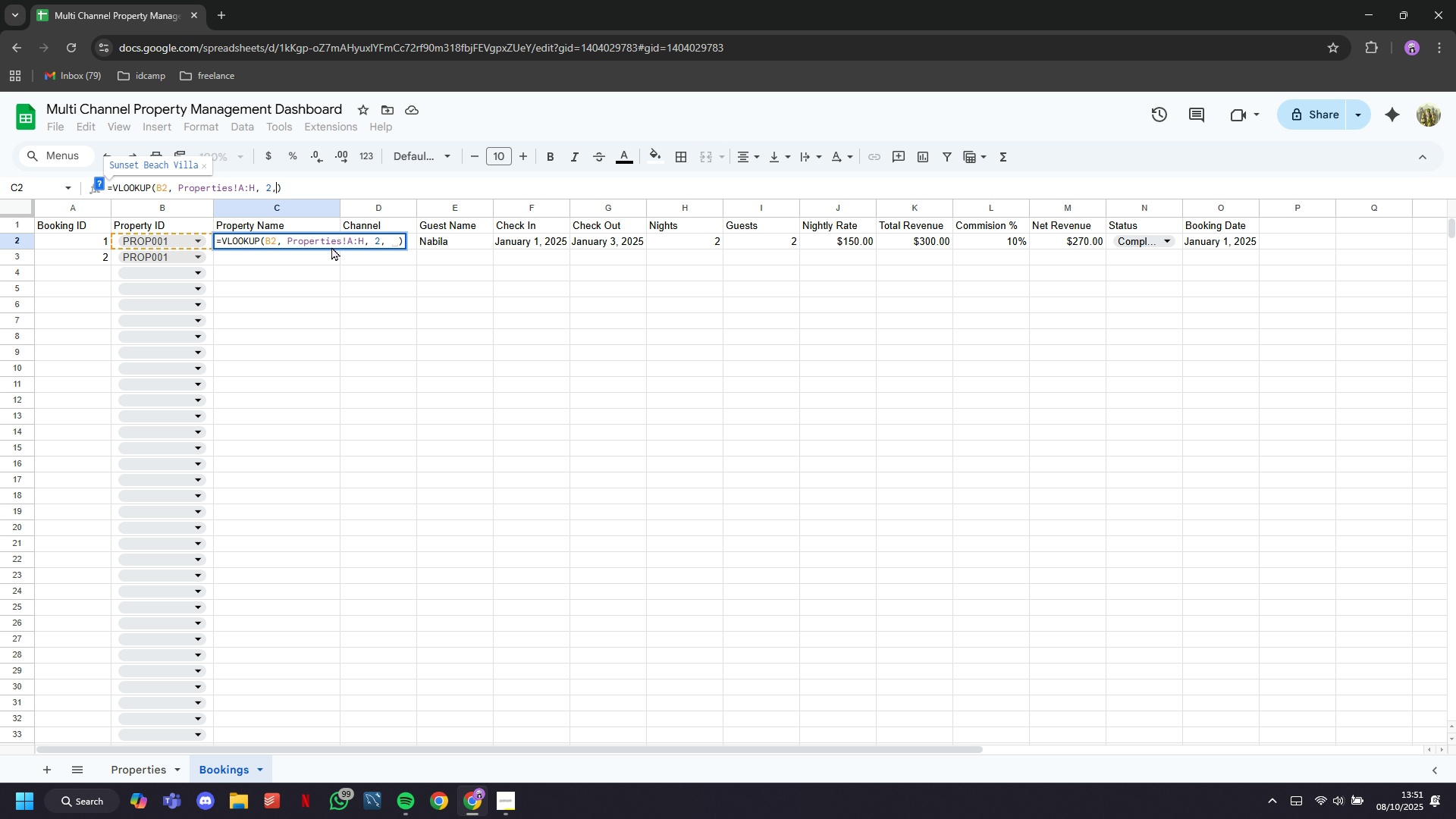 
key(Backspace)
 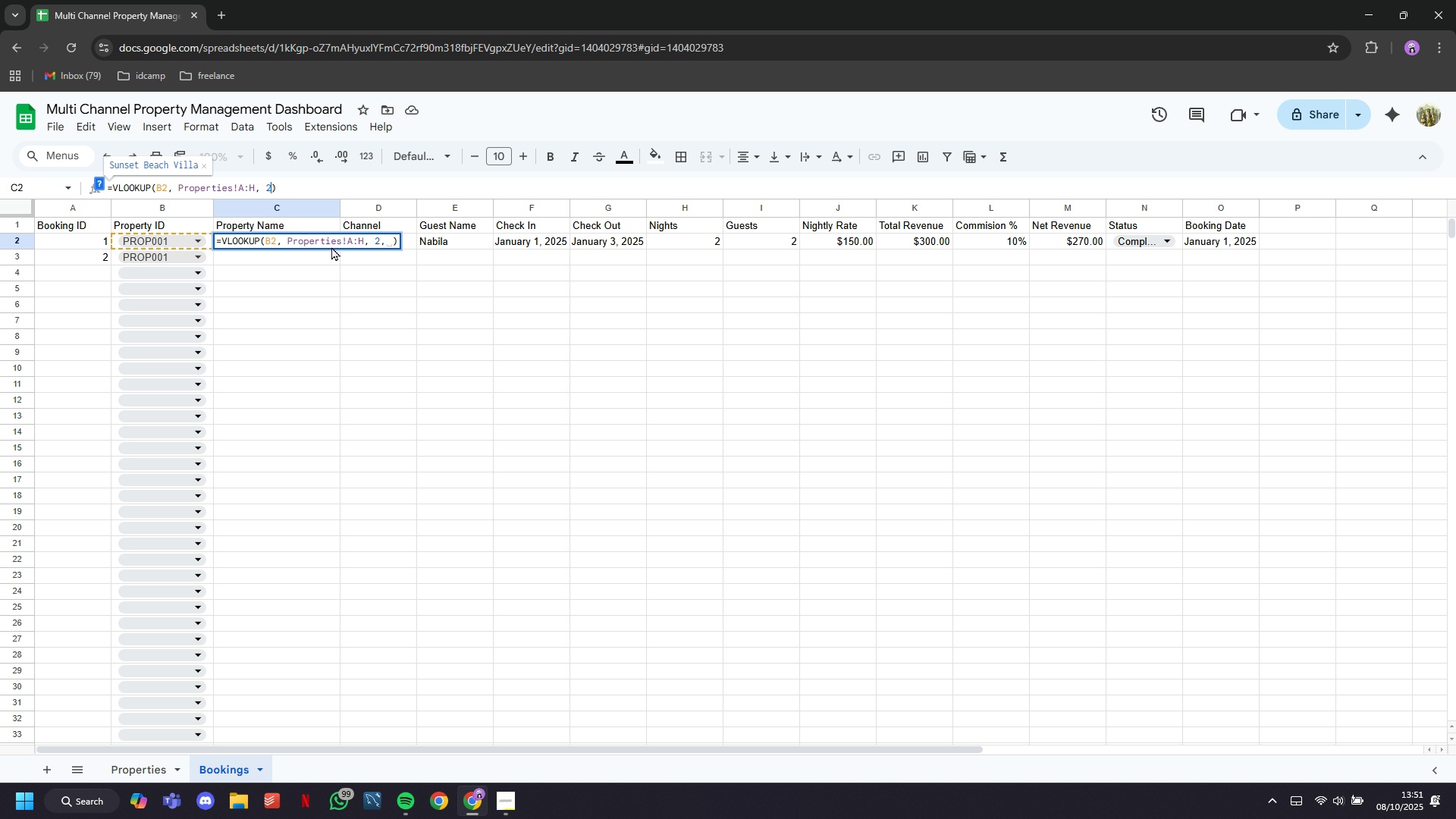 
key(Backspace)